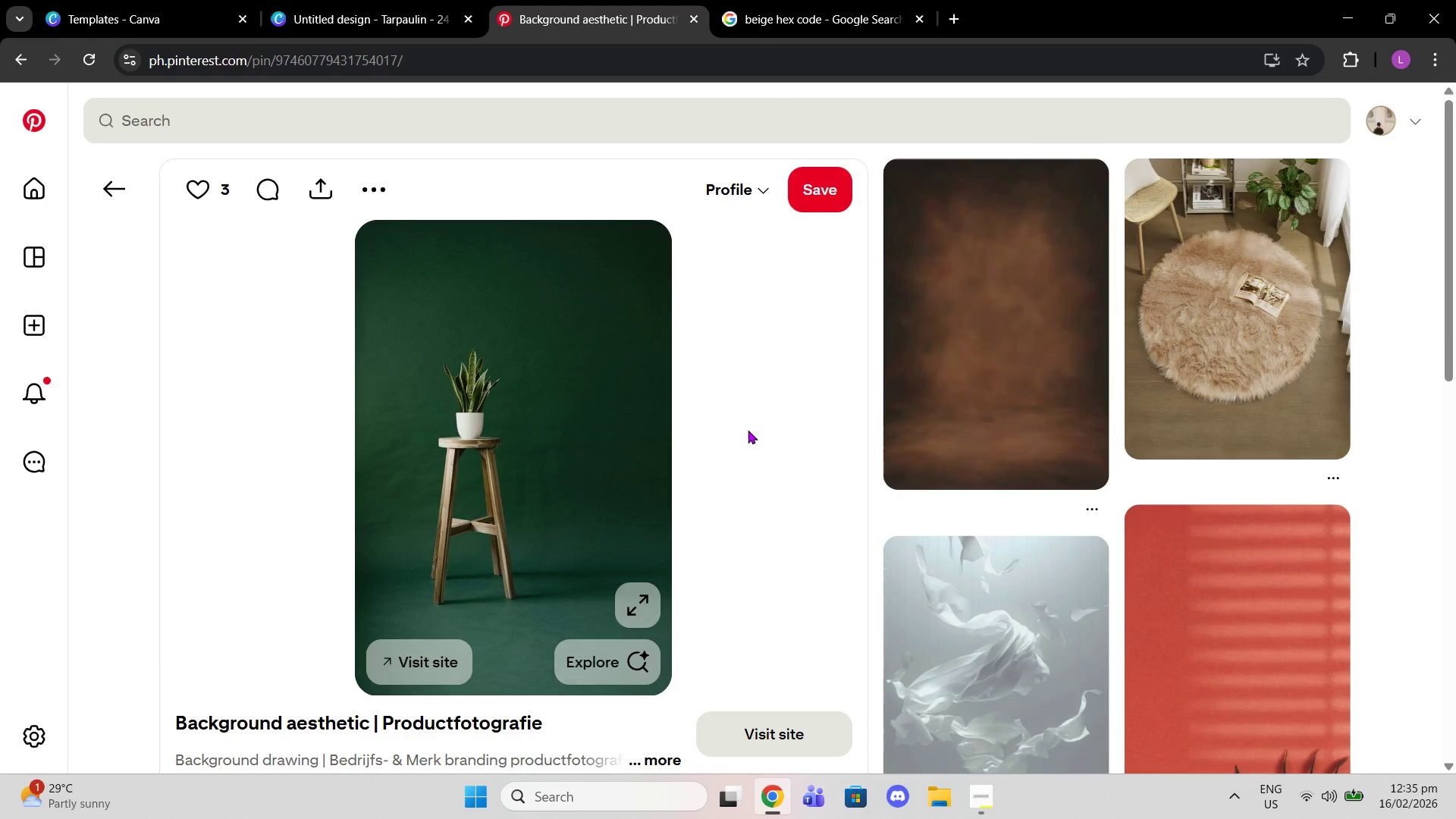 
wait(5.21)
 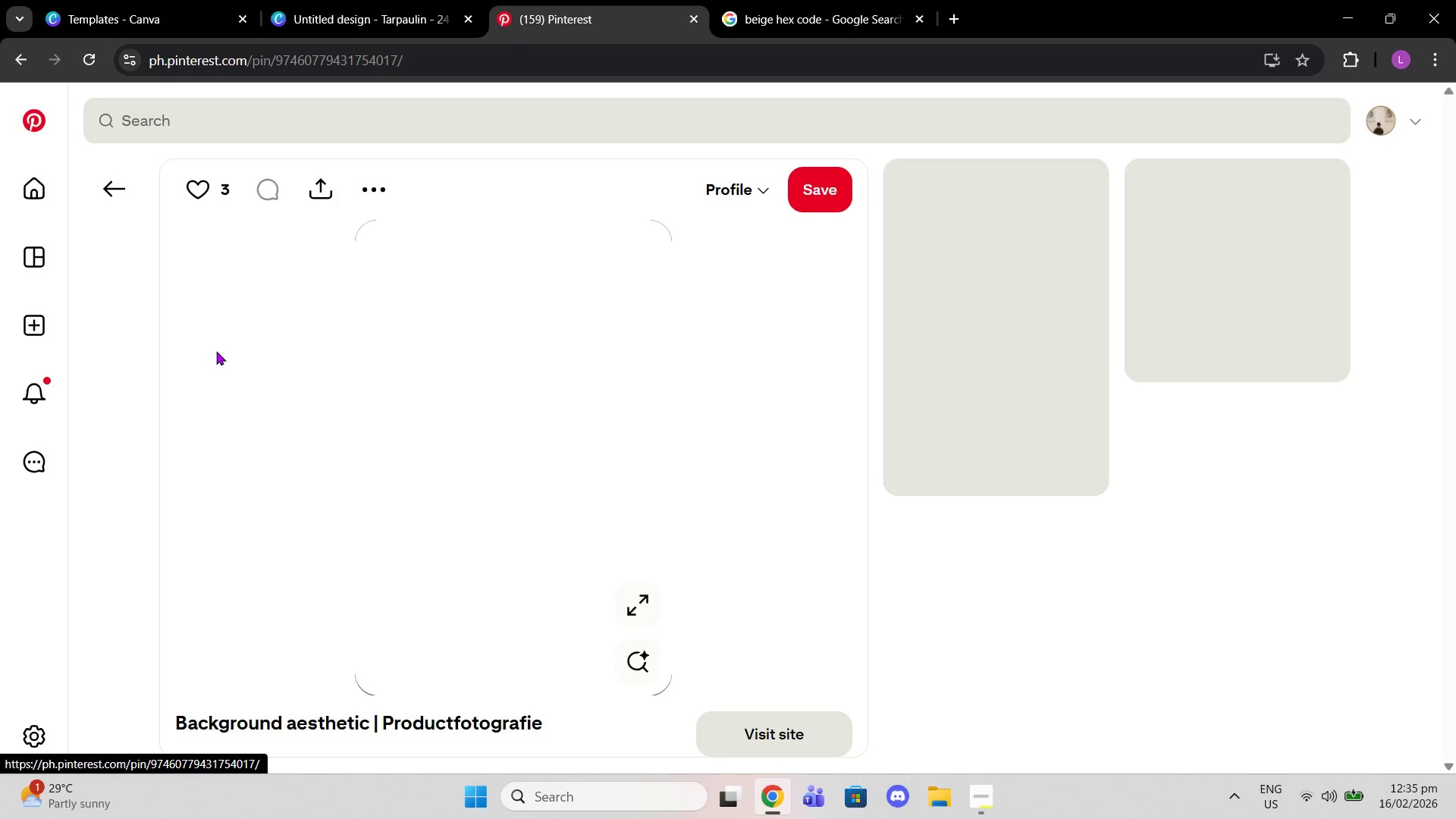 
scroll: coordinate [745, 427], scroll_direction: down, amount: 7.0
 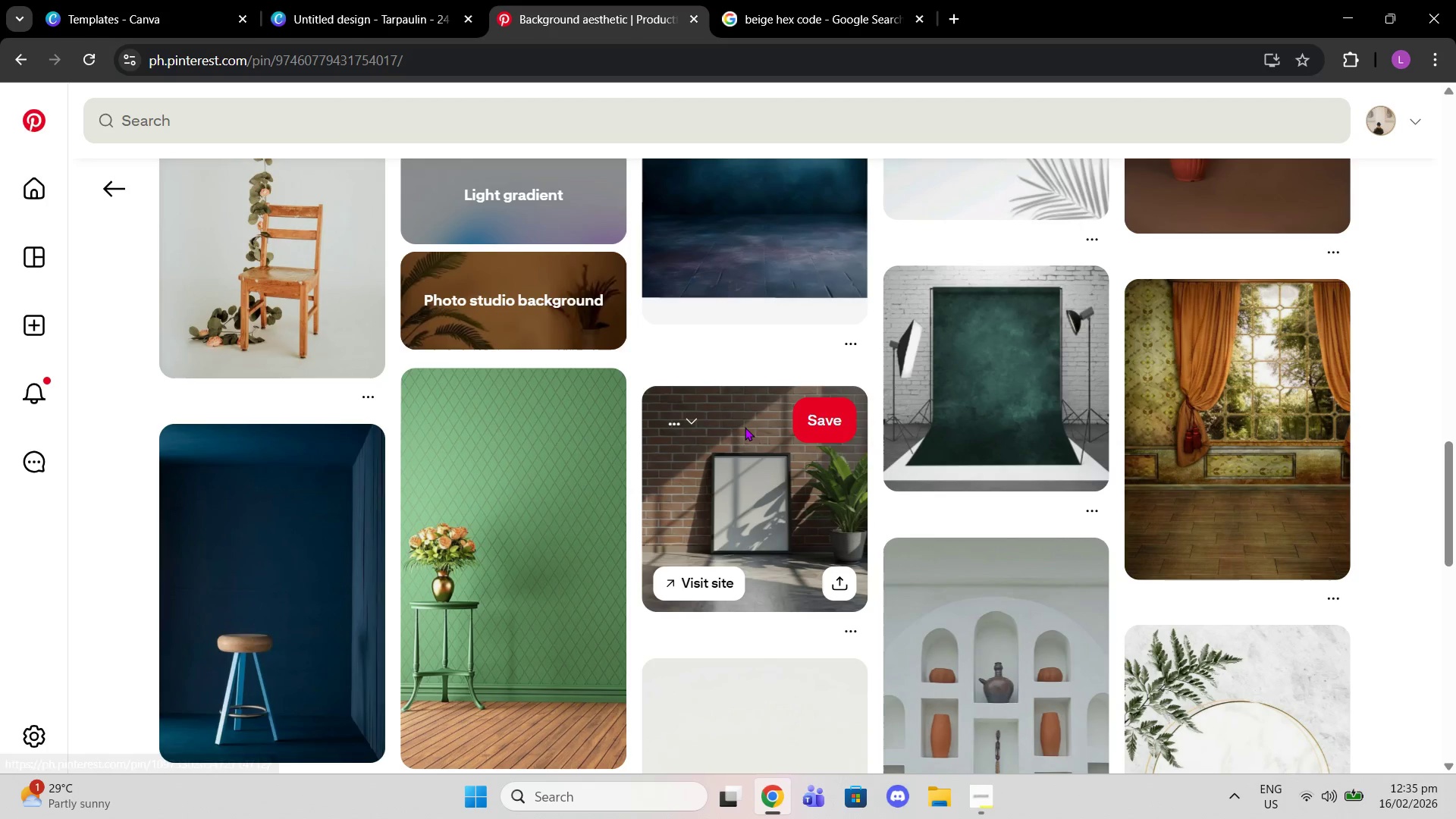 
left_click([400, 0])
 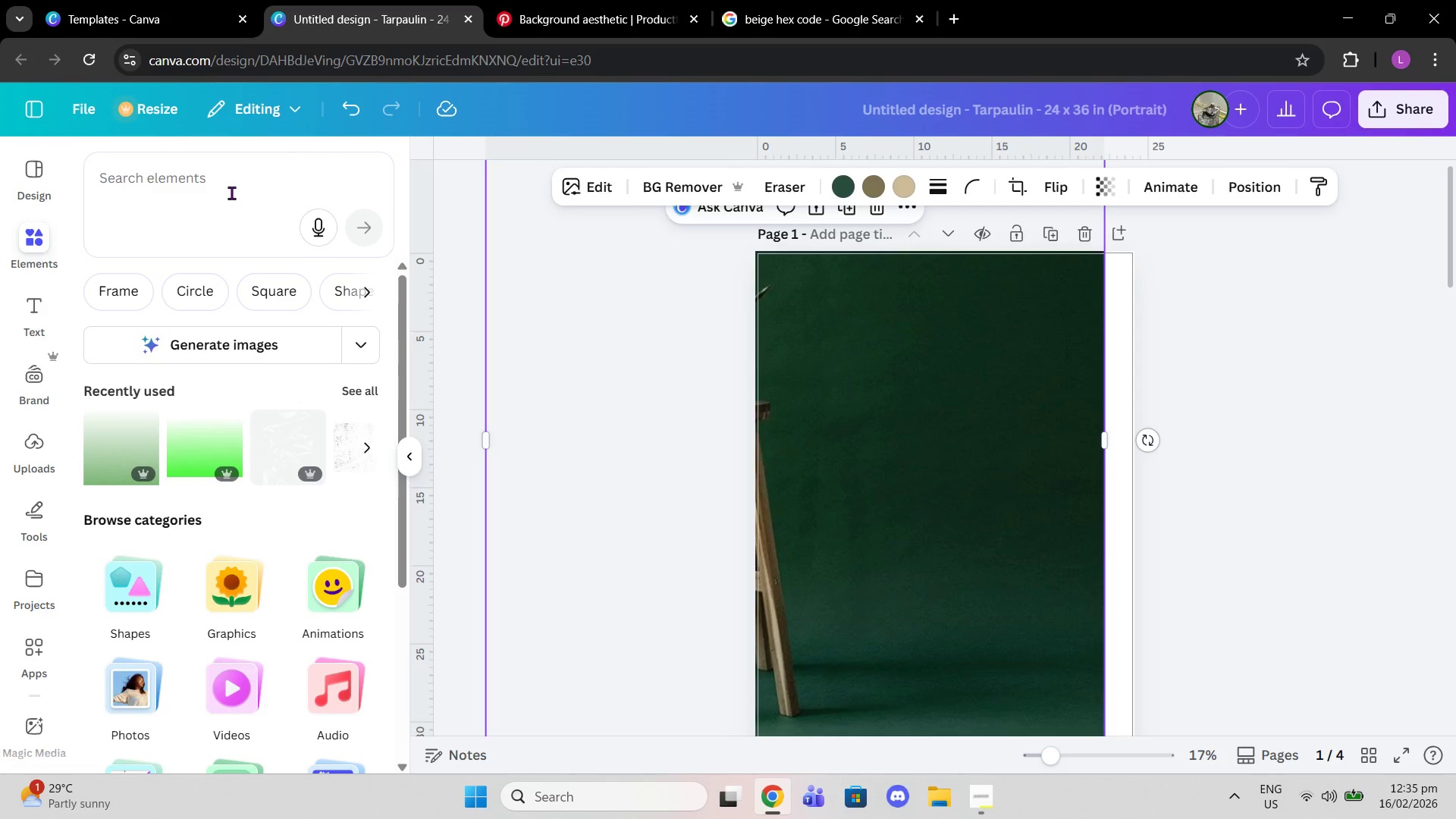 
left_click([231, 193])
 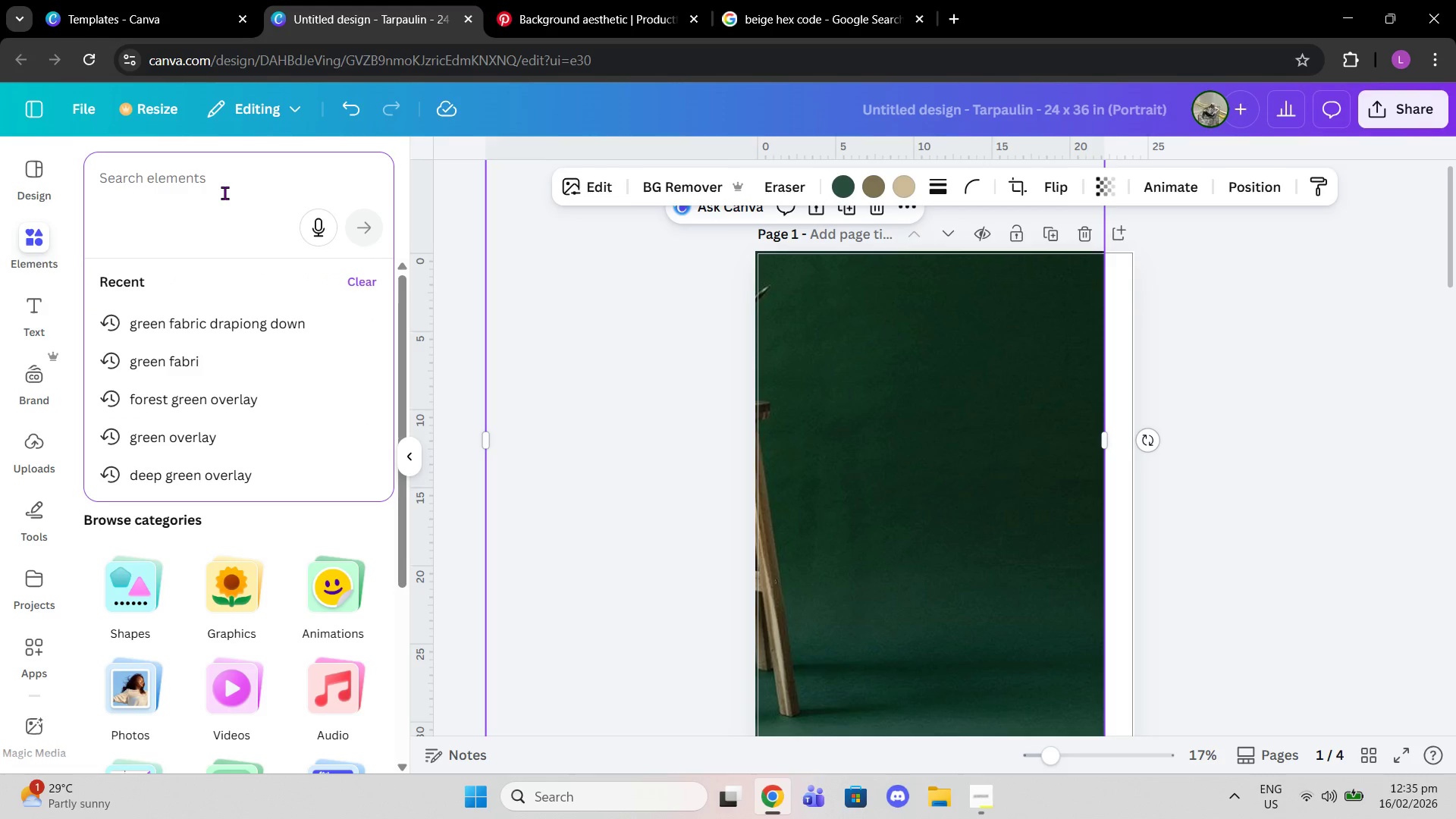 
type(photoshot )
key(Backspace)
key(Backspace)
type(ot bna)
key(Backspace)
key(Backspace)
key(Backspace)
type(backdrop)
 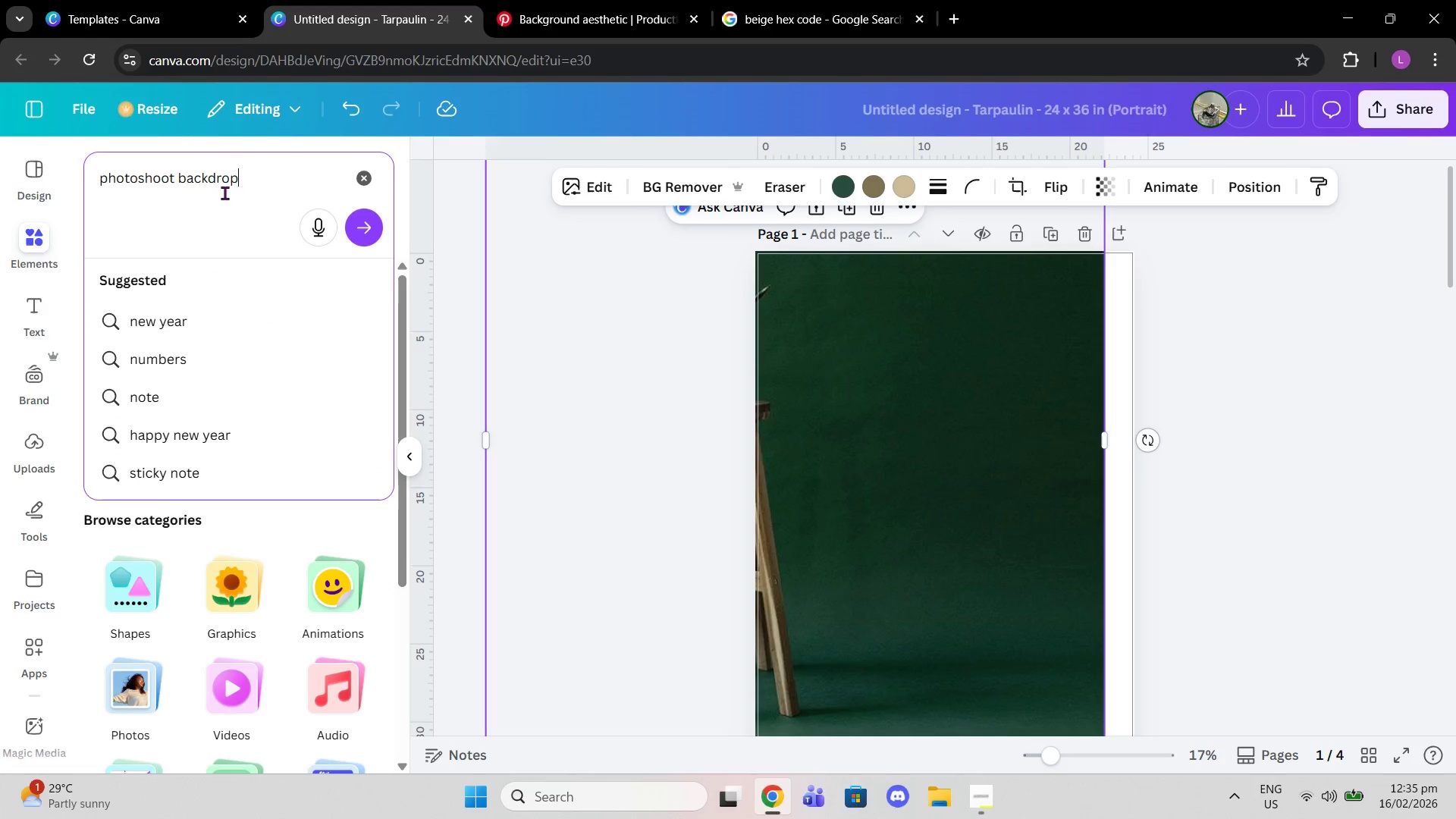 
key(Enter)
 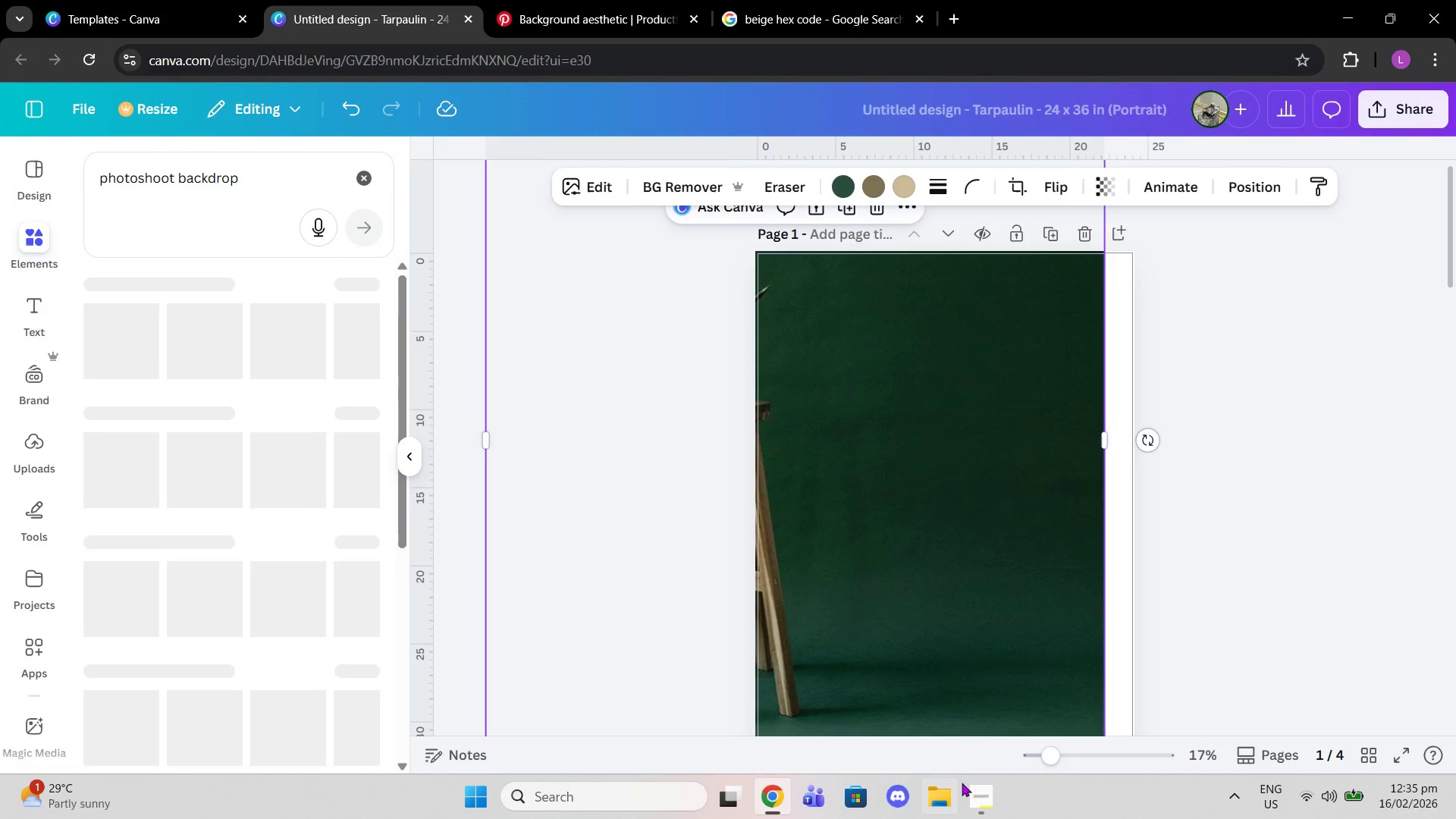 
left_click([981, 802])